 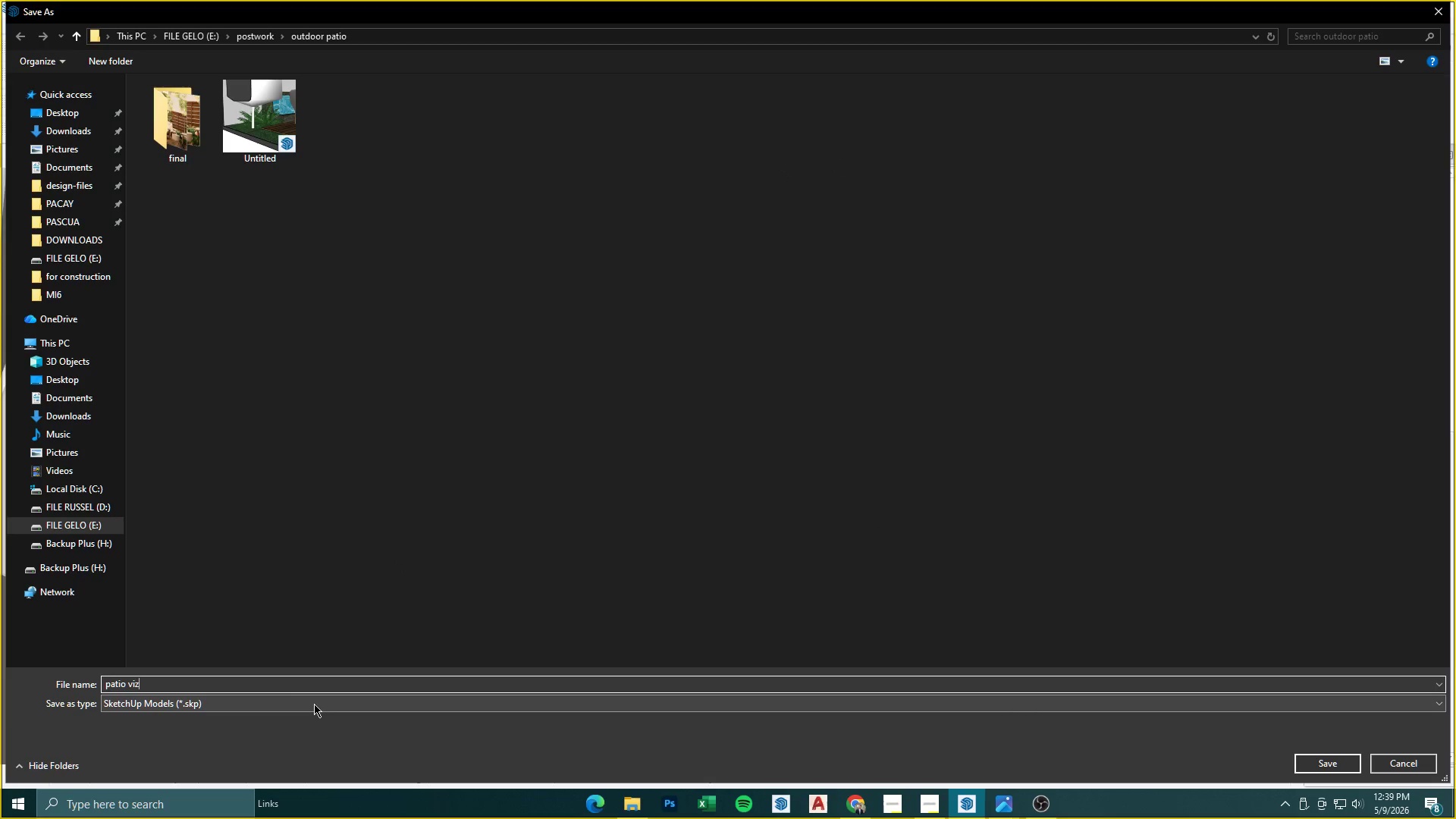 
left_click([443, 622])
 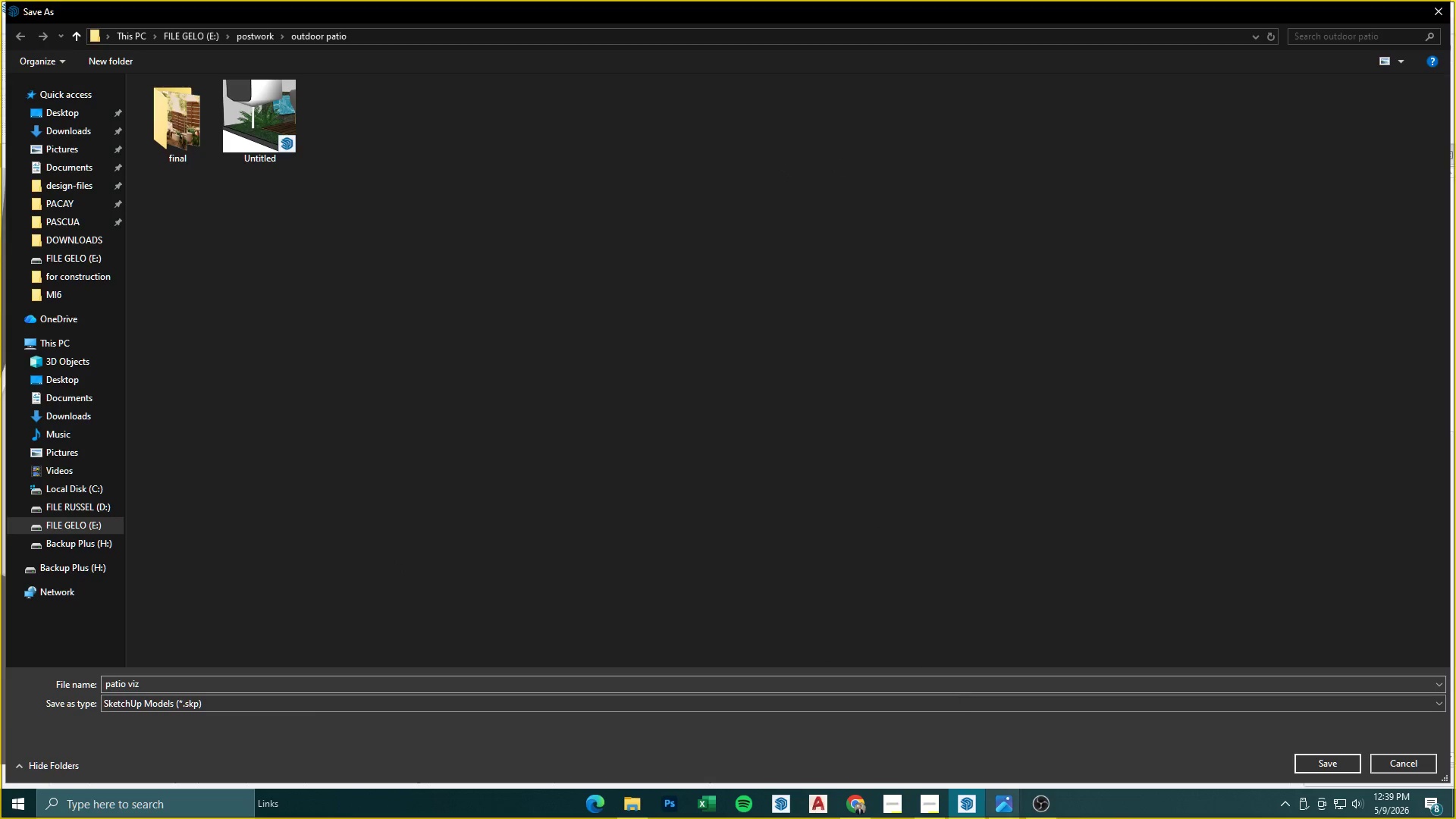 
left_click([1332, 757])
 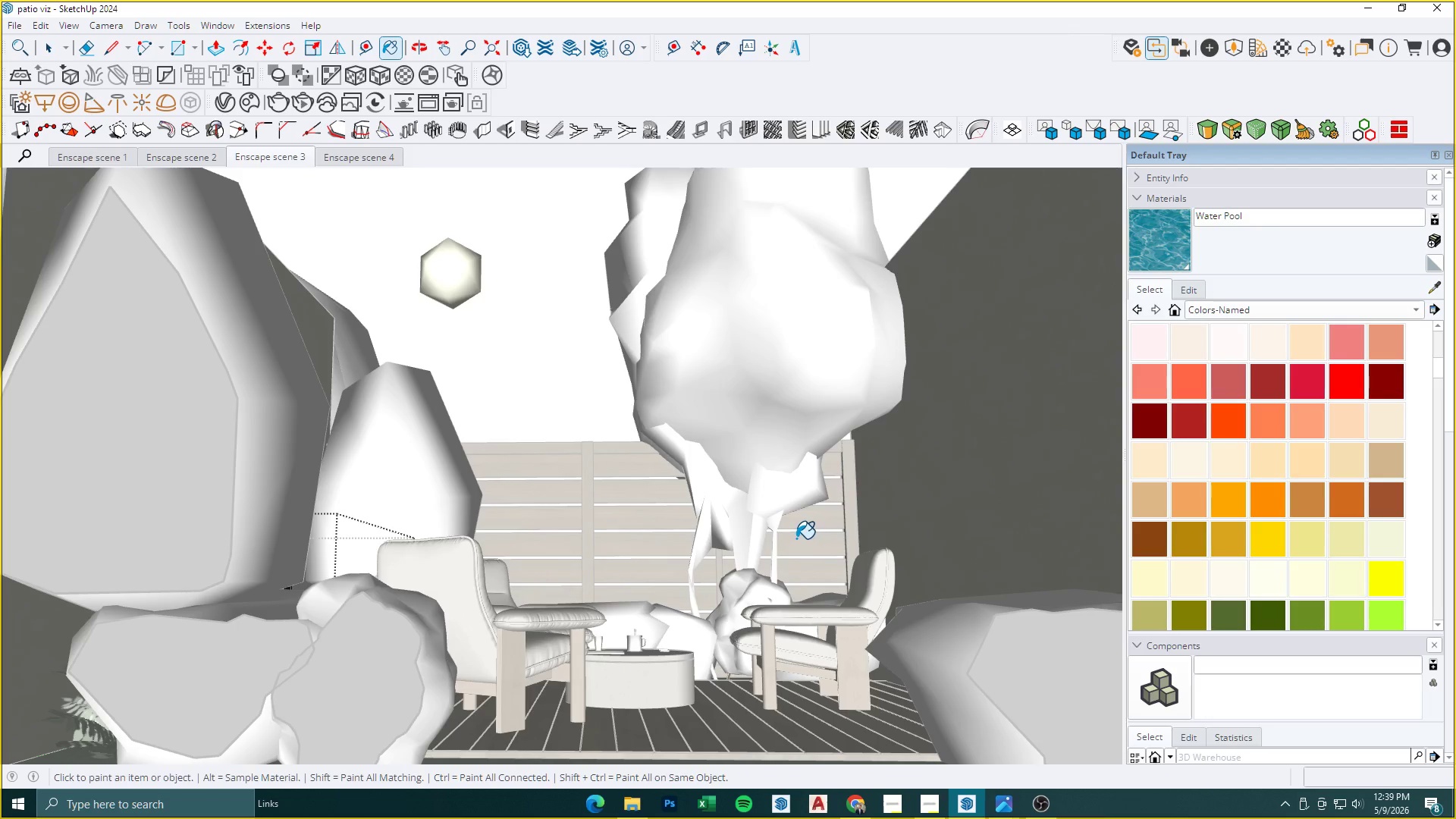 
left_click([1155, 198])
 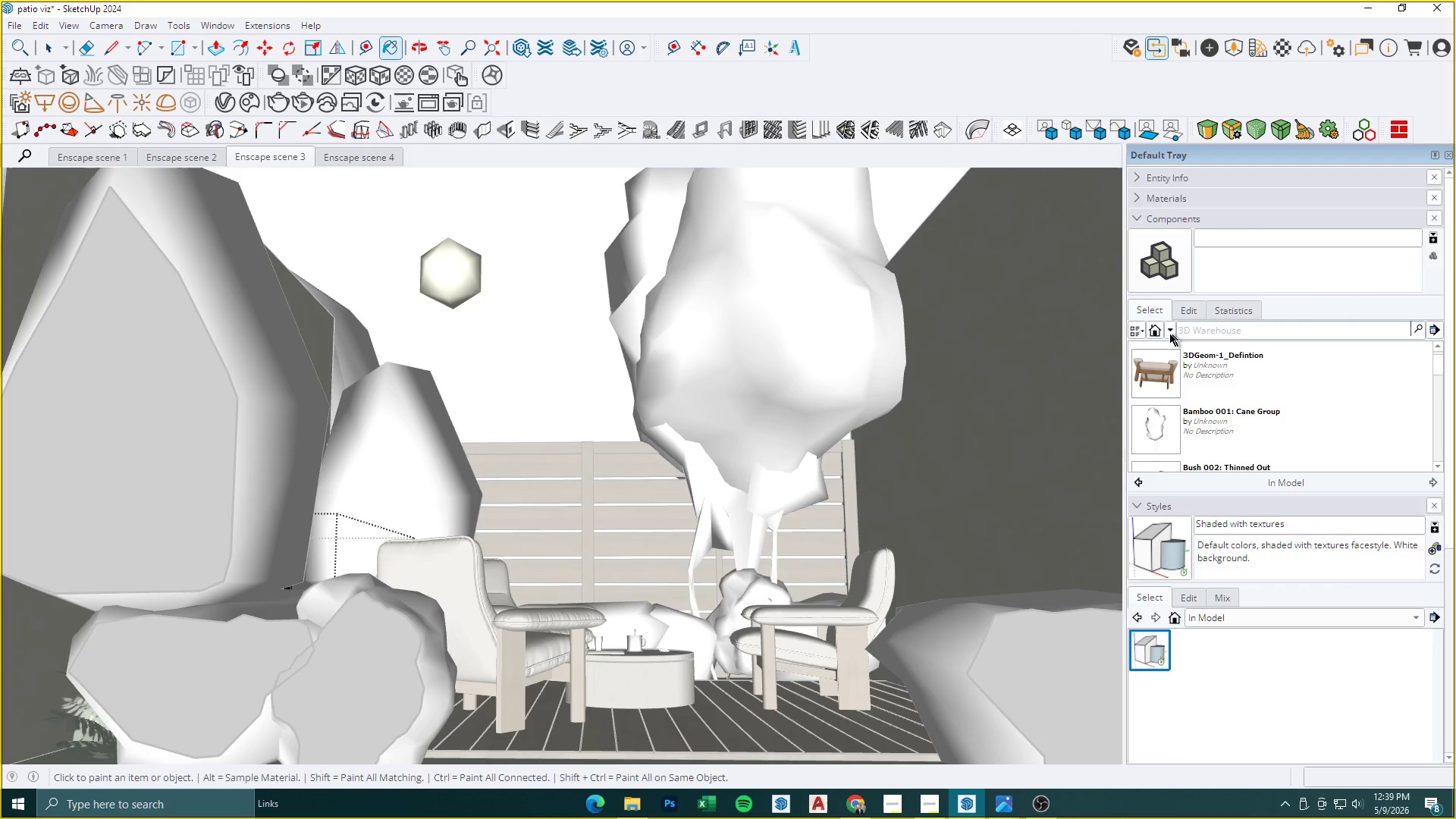 
left_click([1155, 332])
 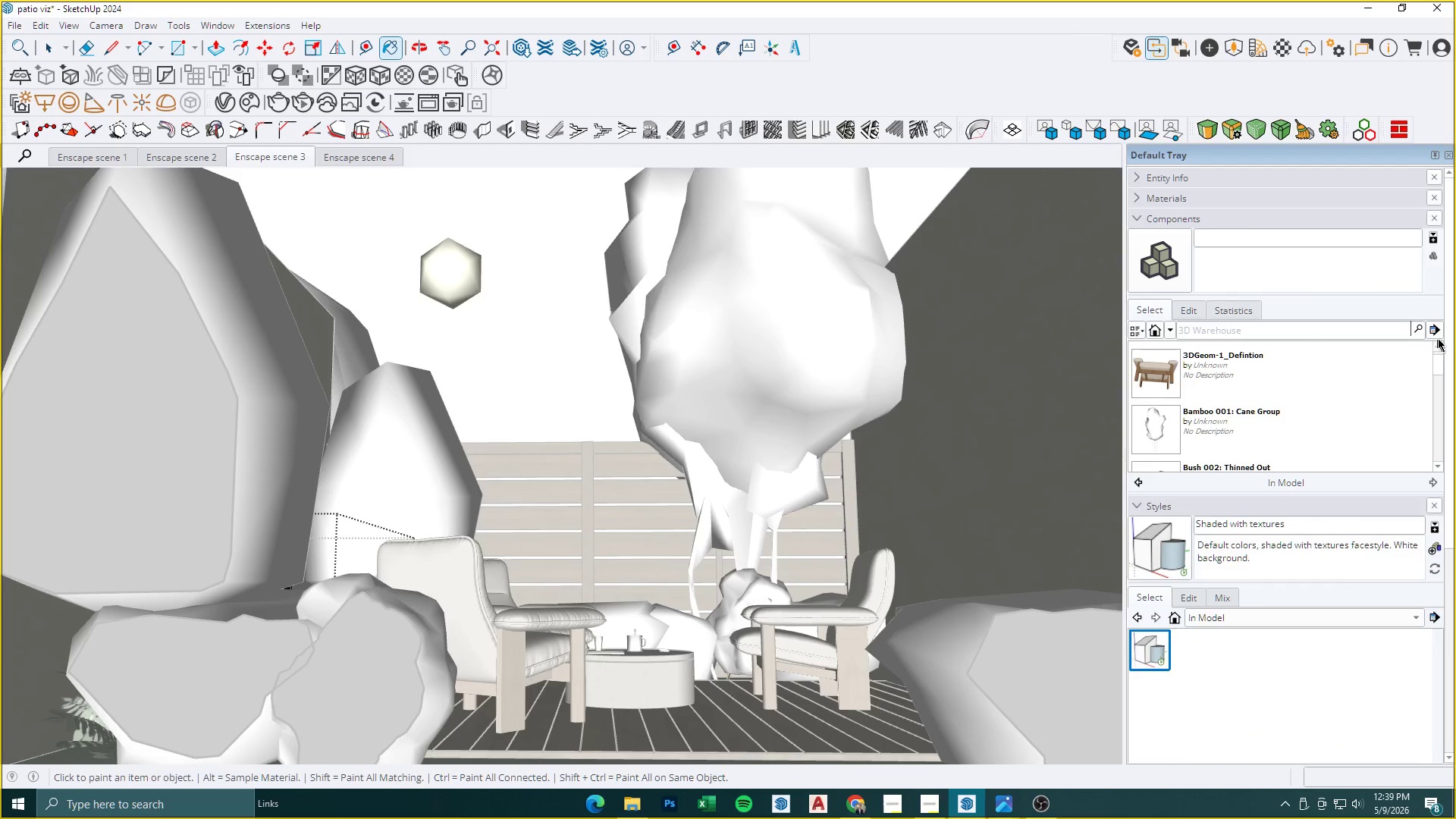 
left_click([1439, 329])
 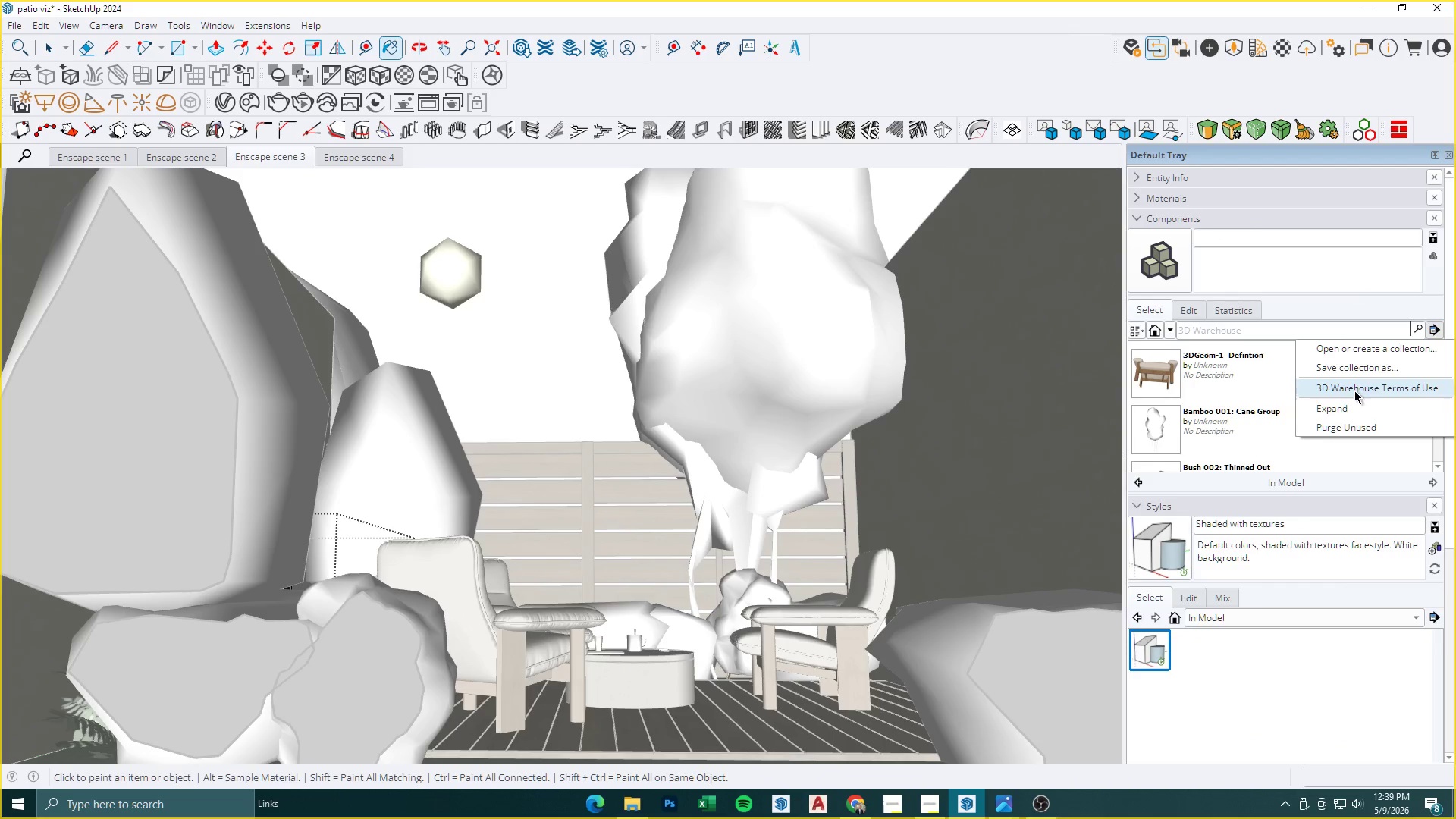 
left_click([1357, 427])
 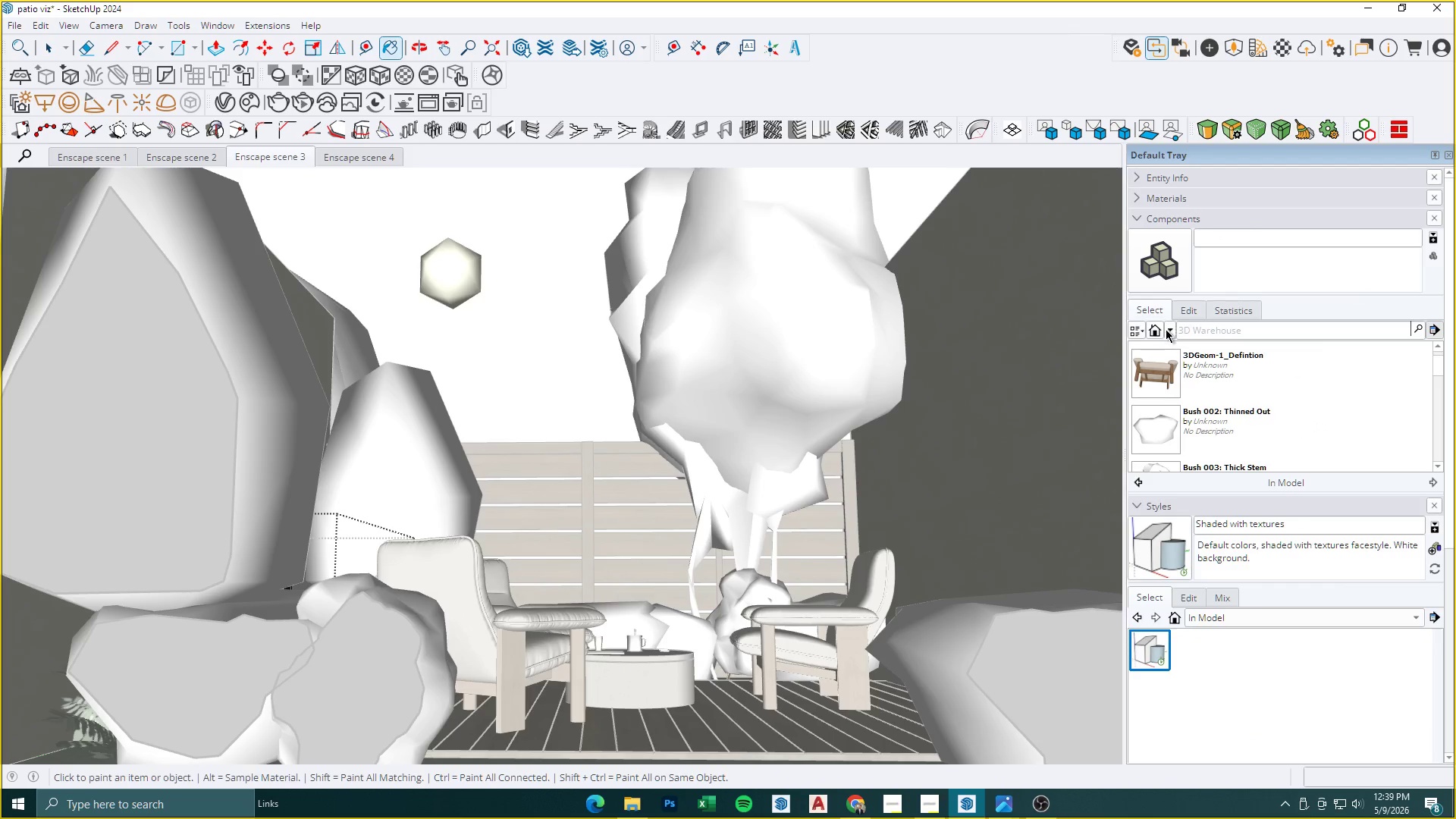 
left_click([1166, 196])
 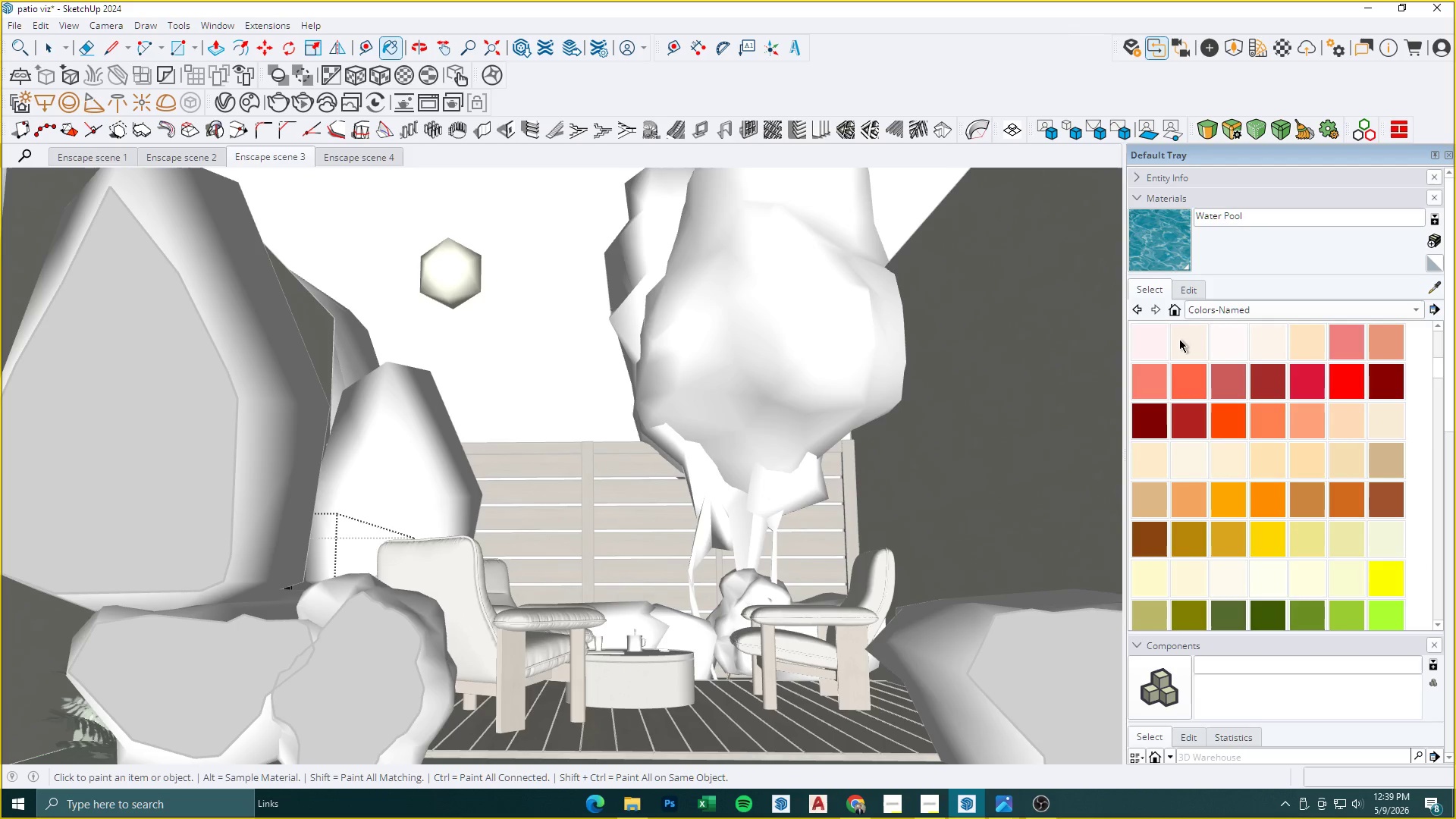 
left_click([1177, 308])